 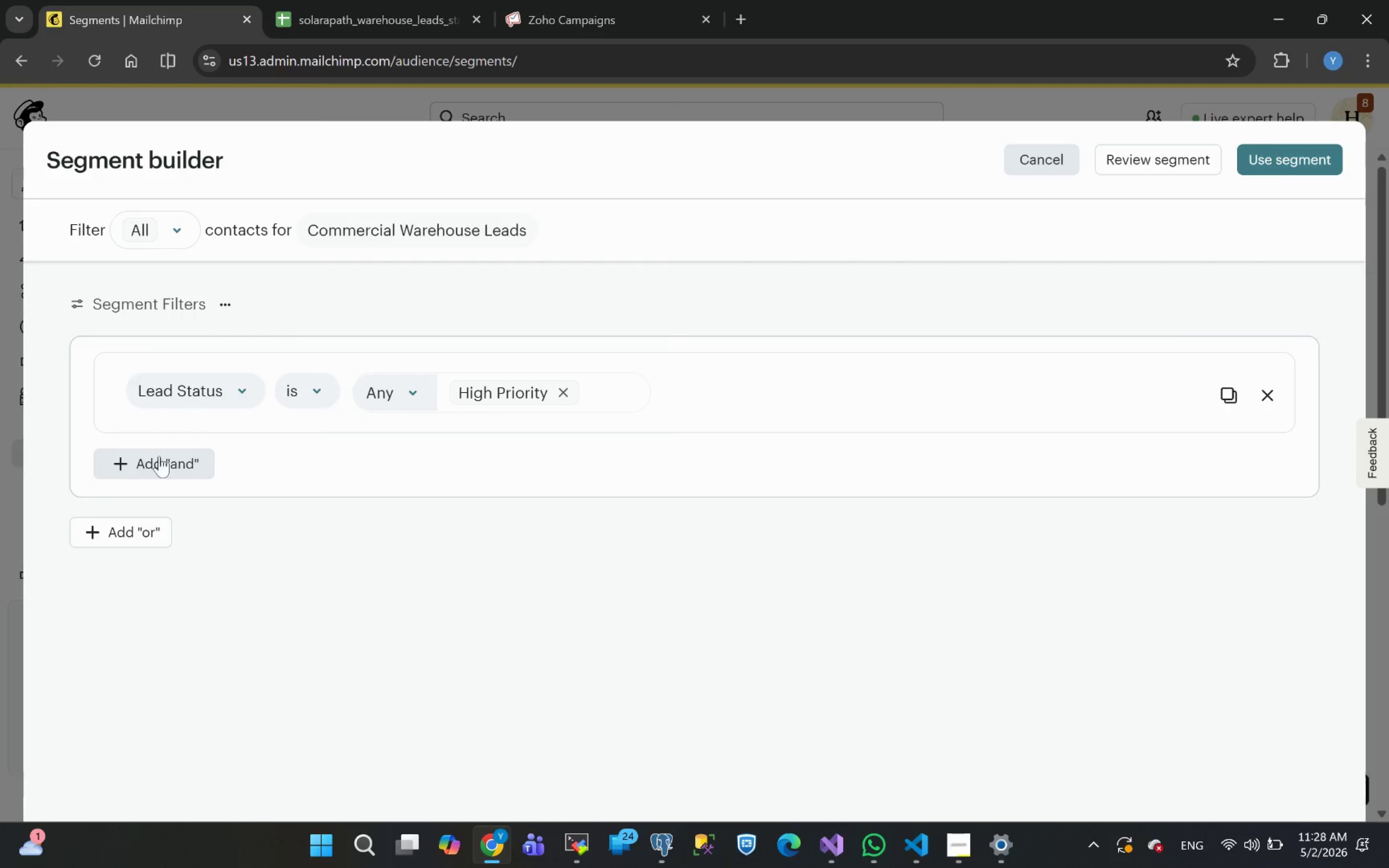 
left_click_drag(start_coordinate=[158, 458], to_coordinate=[158, 477])
 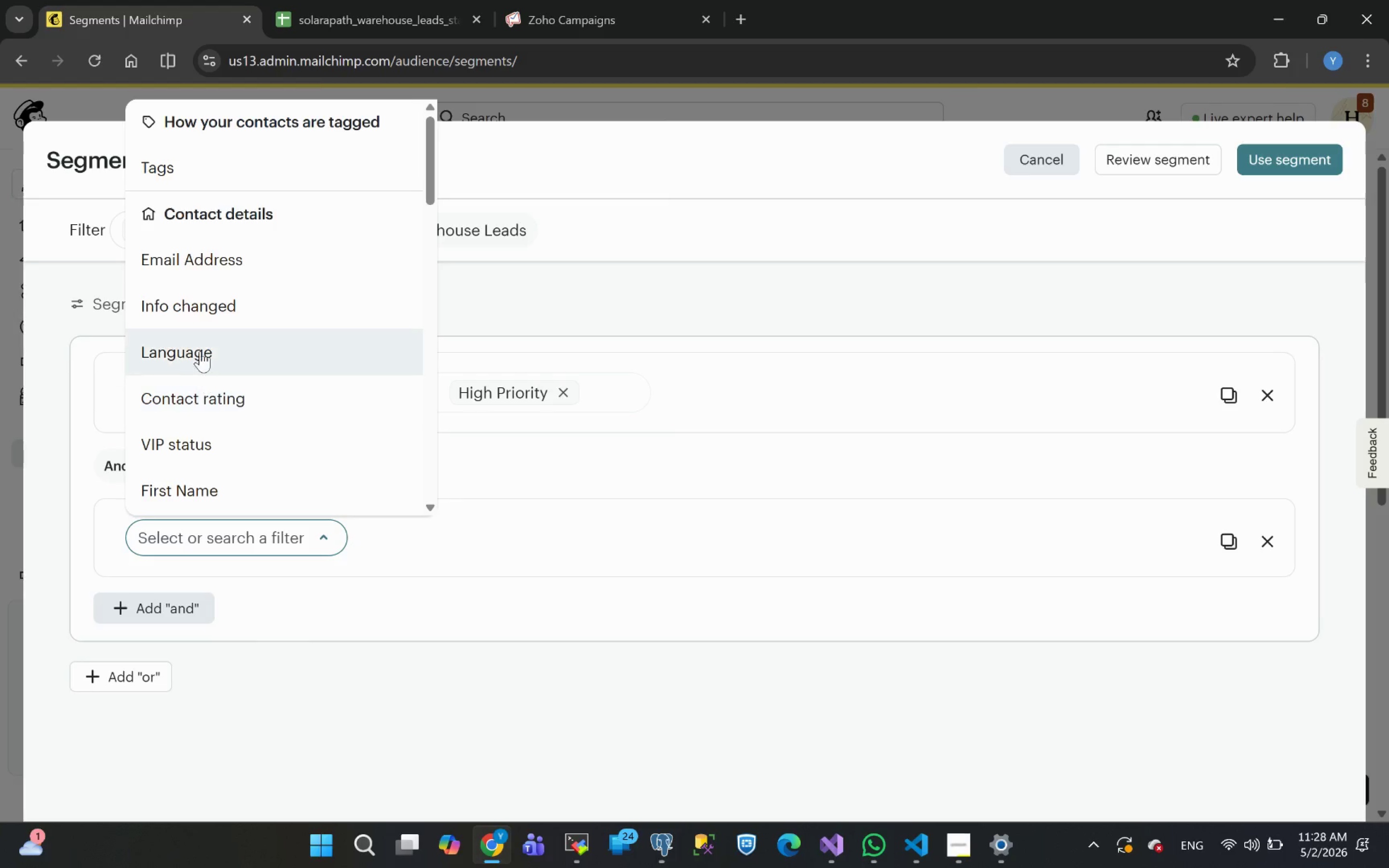 
scroll: coordinate [217, 419], scroll_direction: down, amount: 6.0
 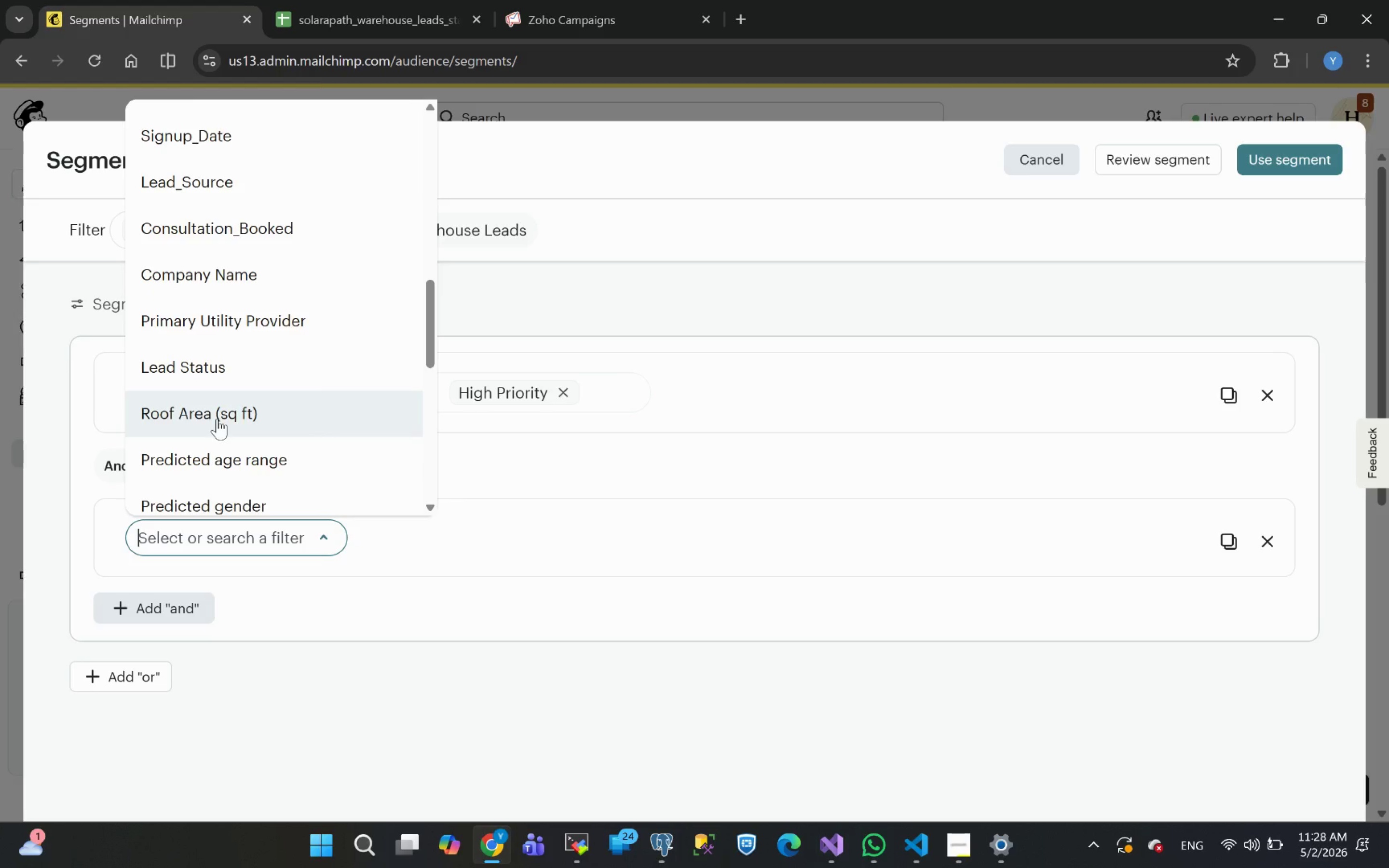 
scroll: coordinate [217, 418], scroll_direction: none, amount: 0.0
 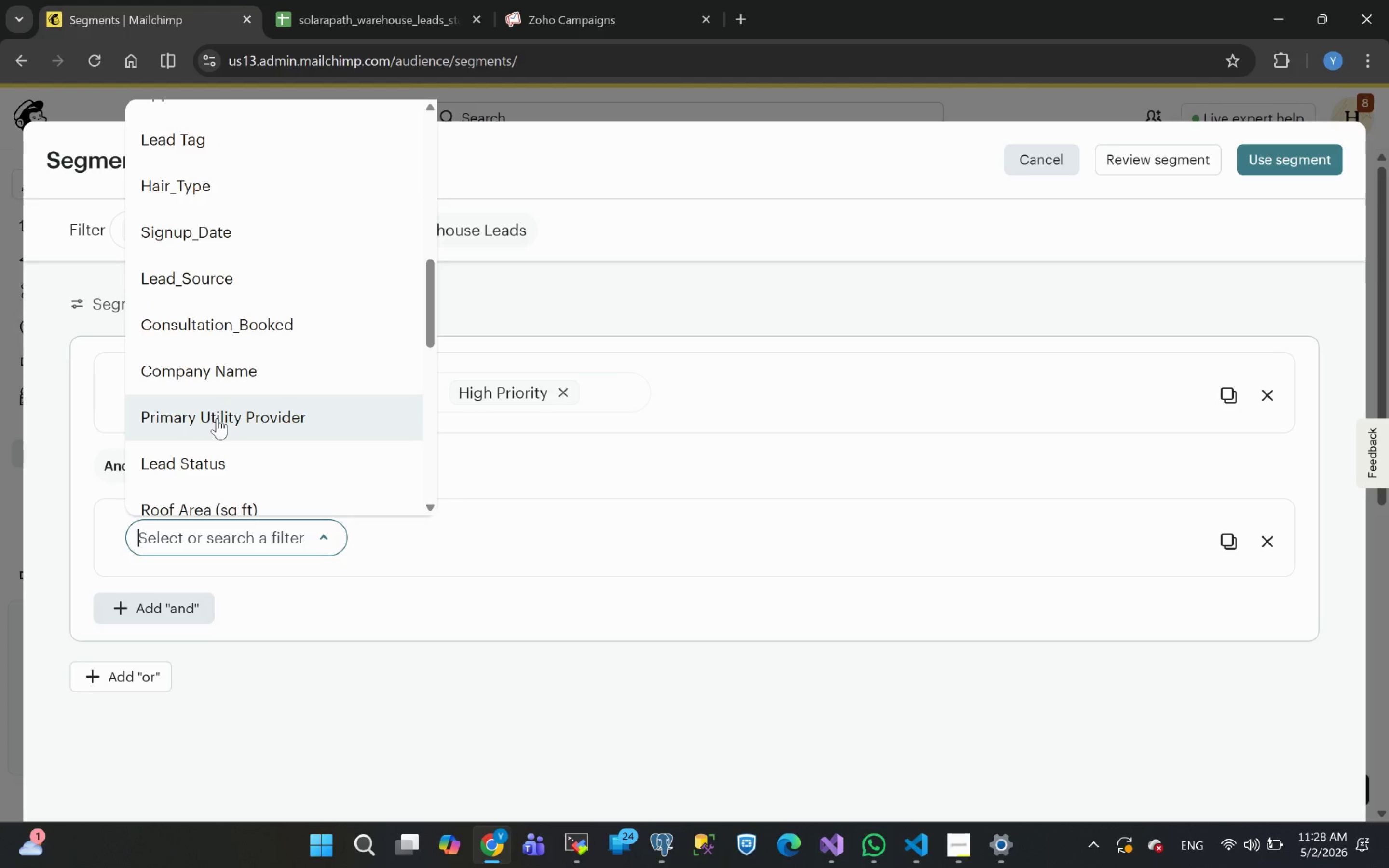 
scroll: coordinate [217, 414], scroll_direction: down, amount: 4.0
 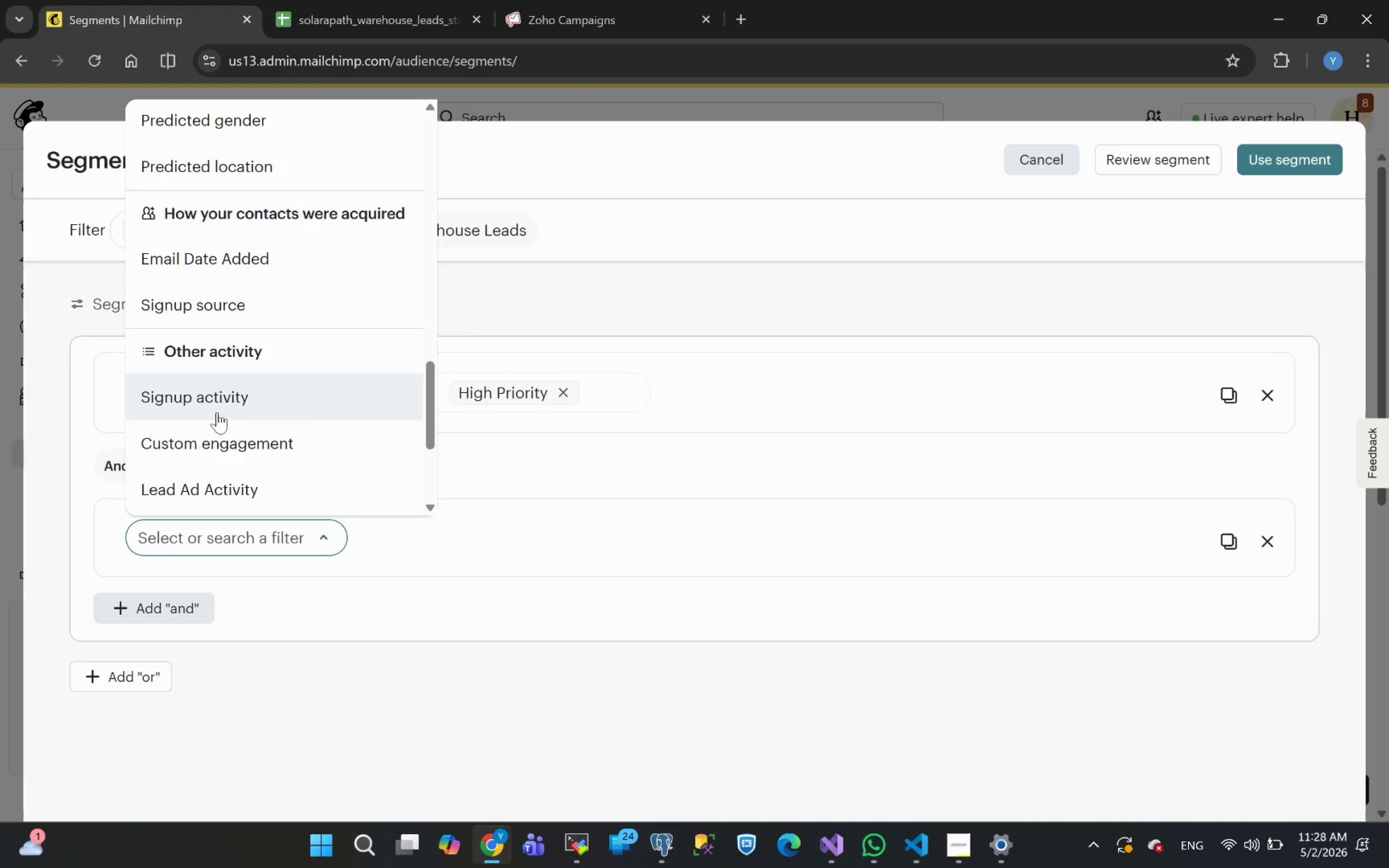 
scroll: coordinate [217, 410], scroll_direction: up, amount: 1.0
 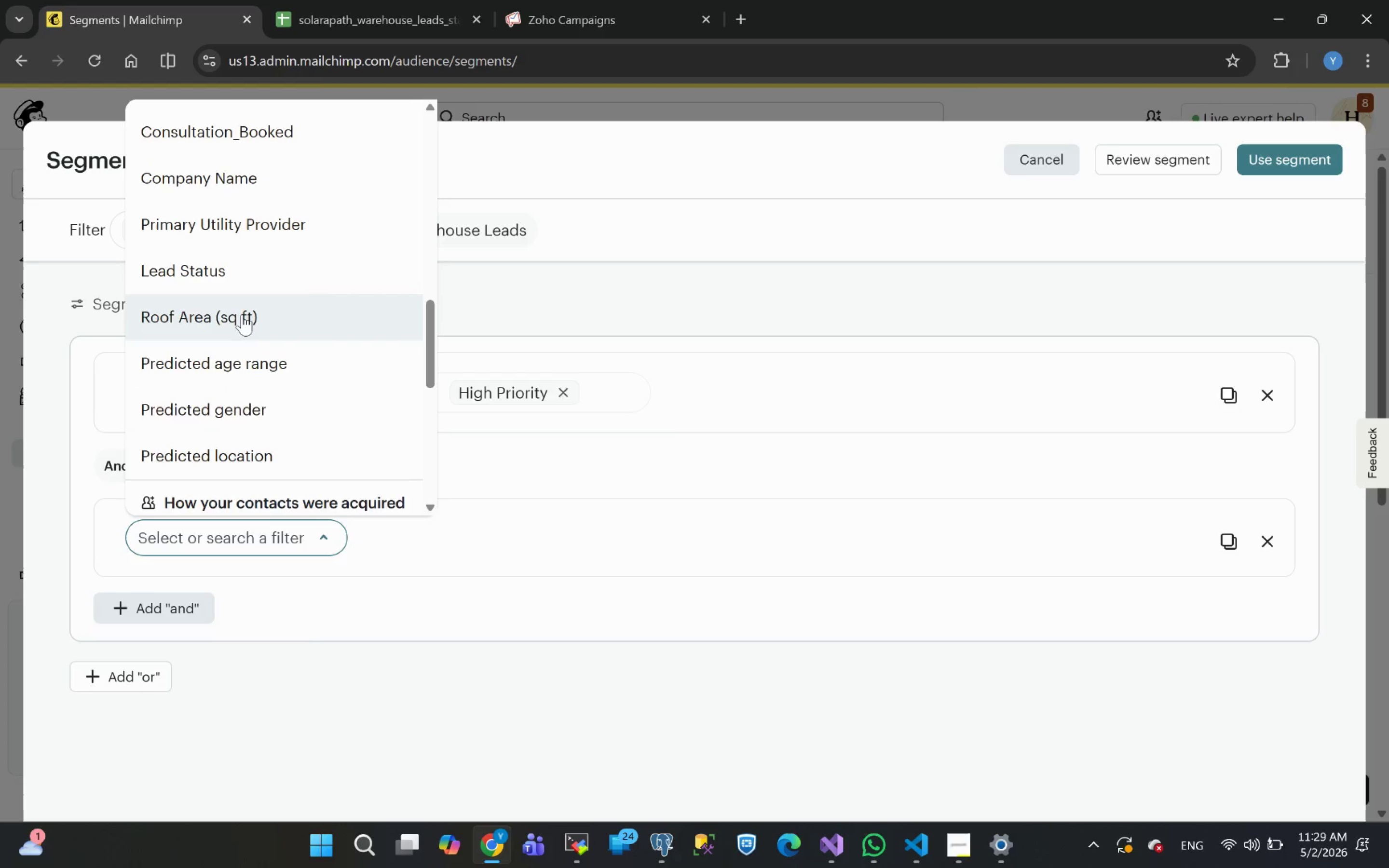 
left_click([235, 313])